 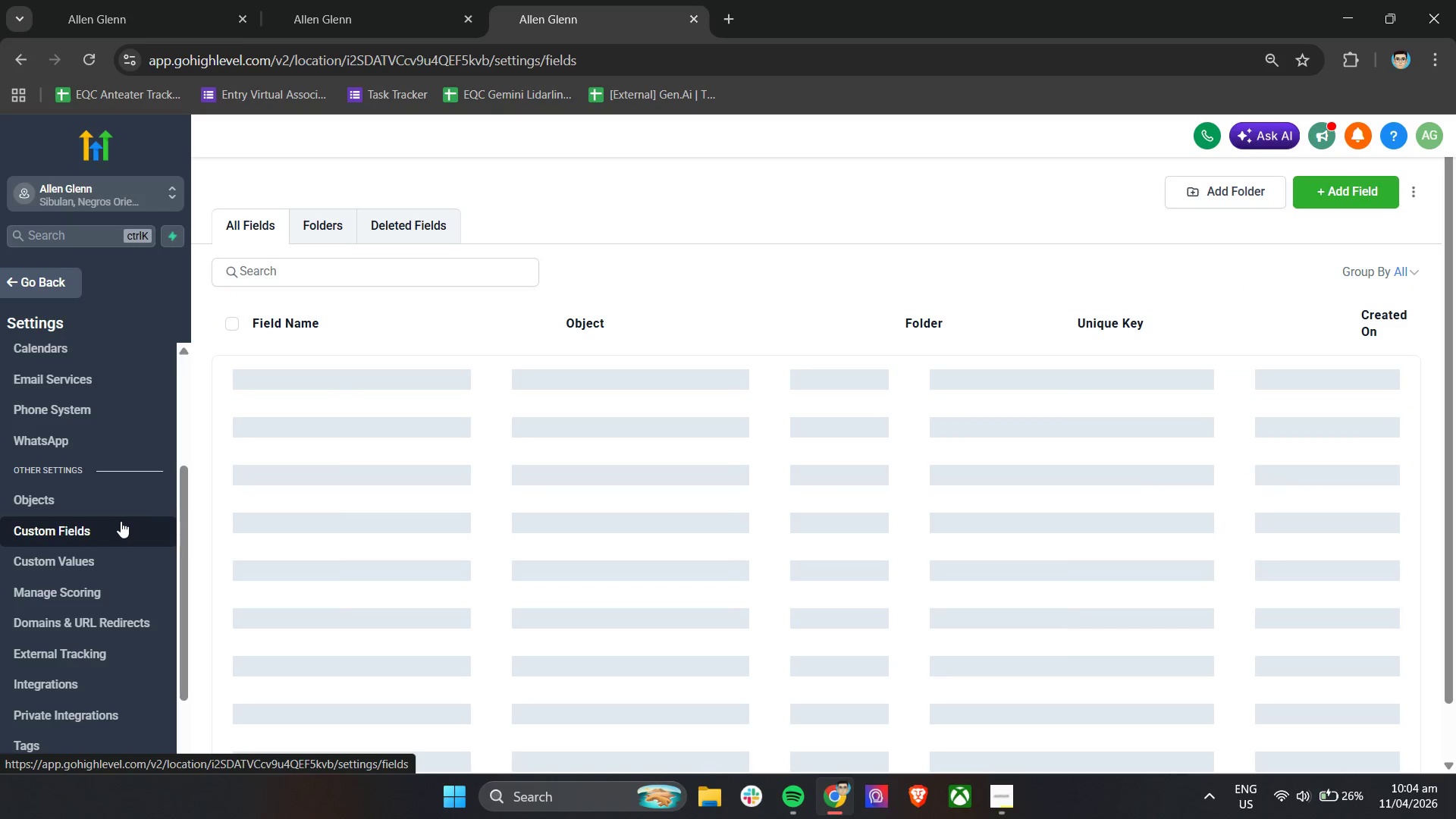 
left_click([1317, 198])
 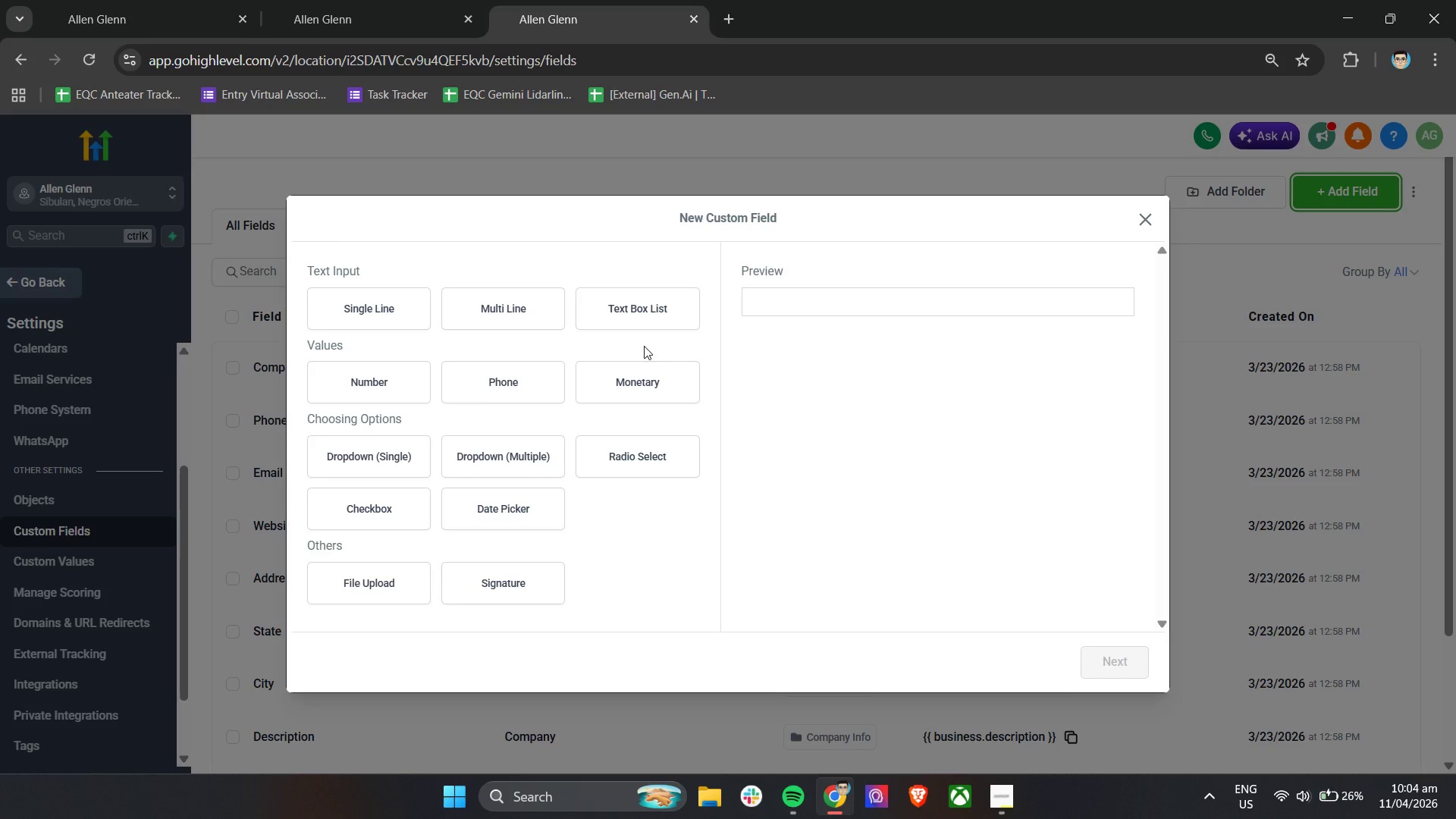 
wait(16.72)
 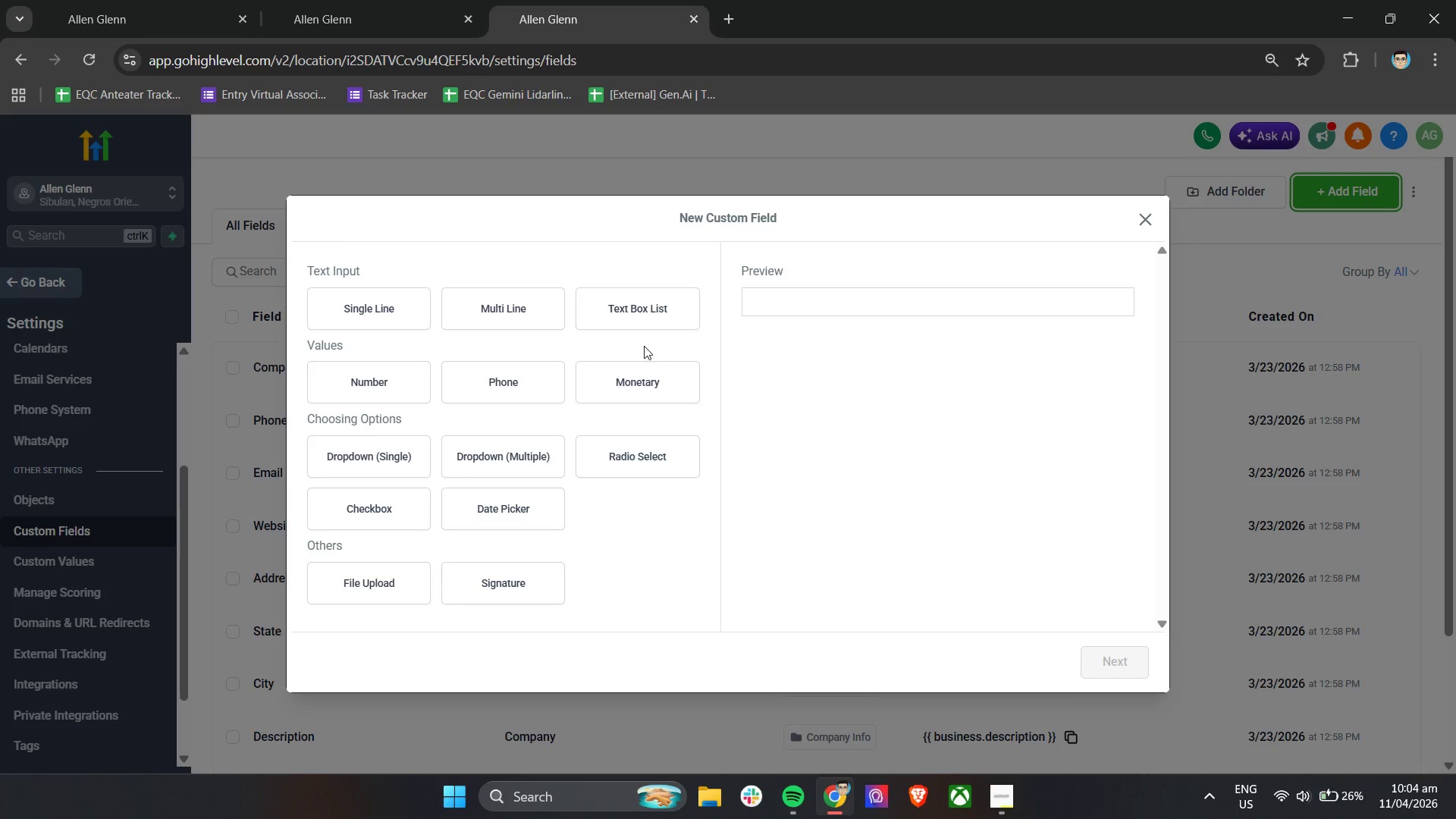 
left_click([1150, 220])
 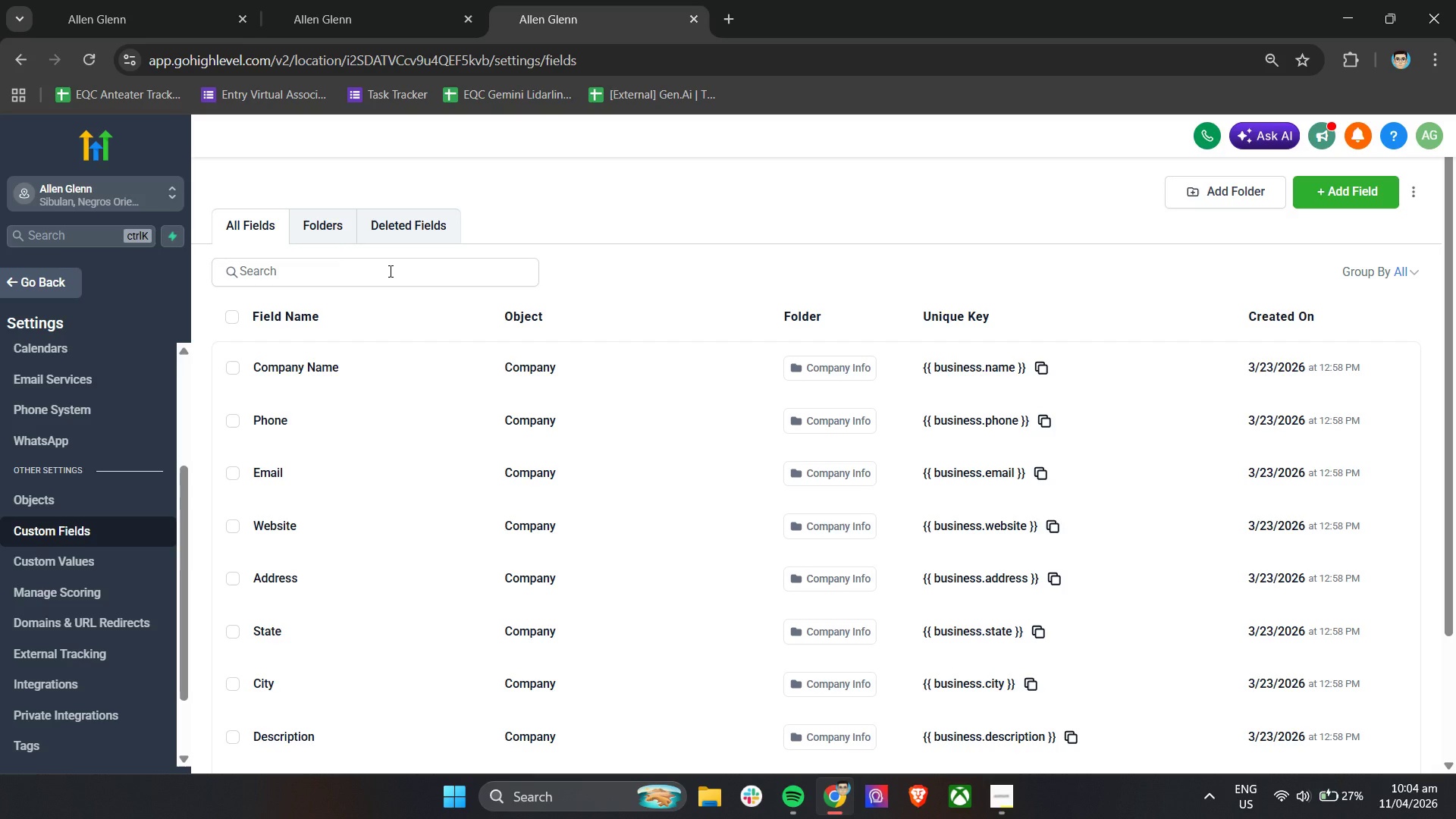 
wait(5.92)
 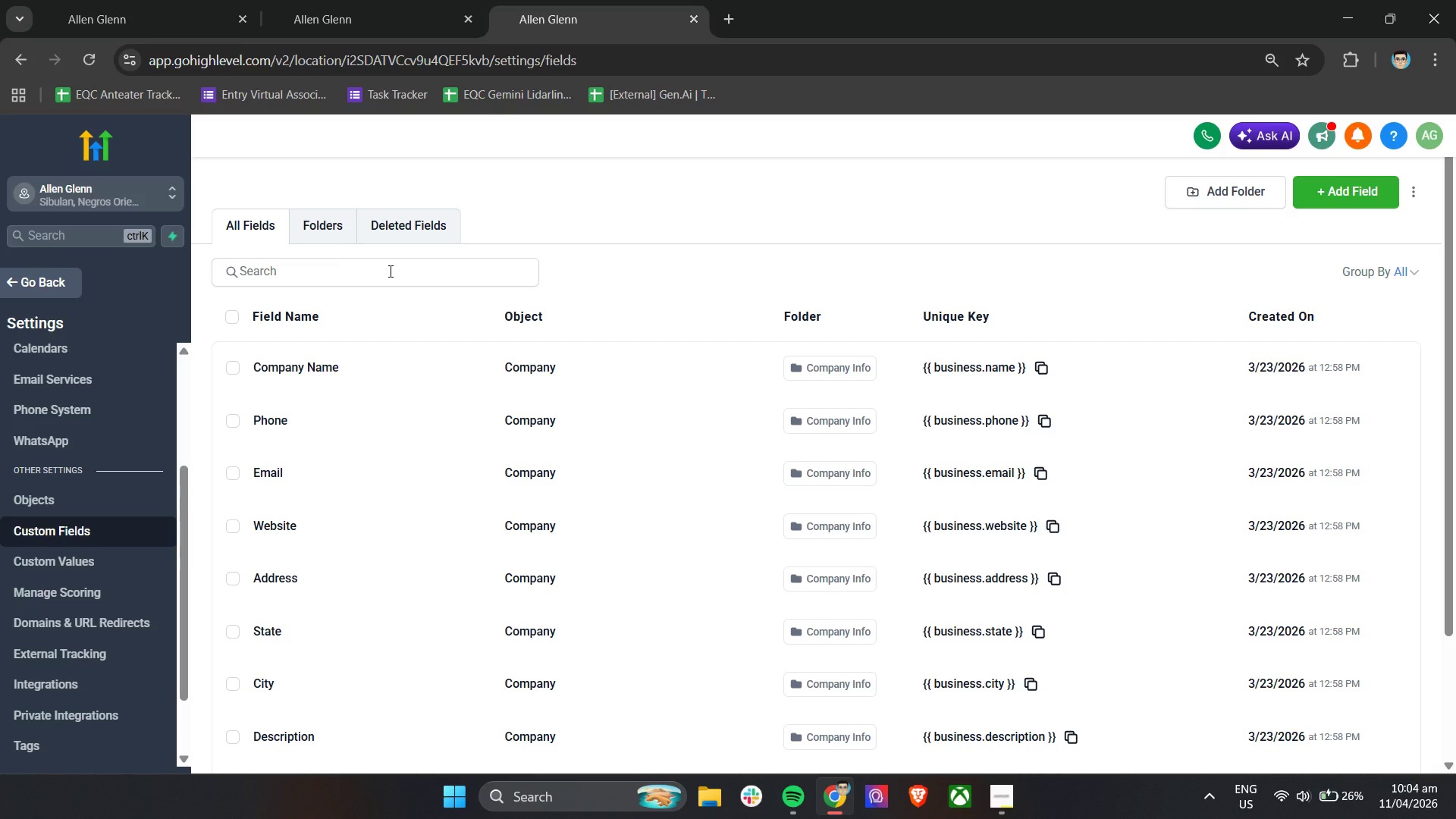 
left_click([389, 271])
 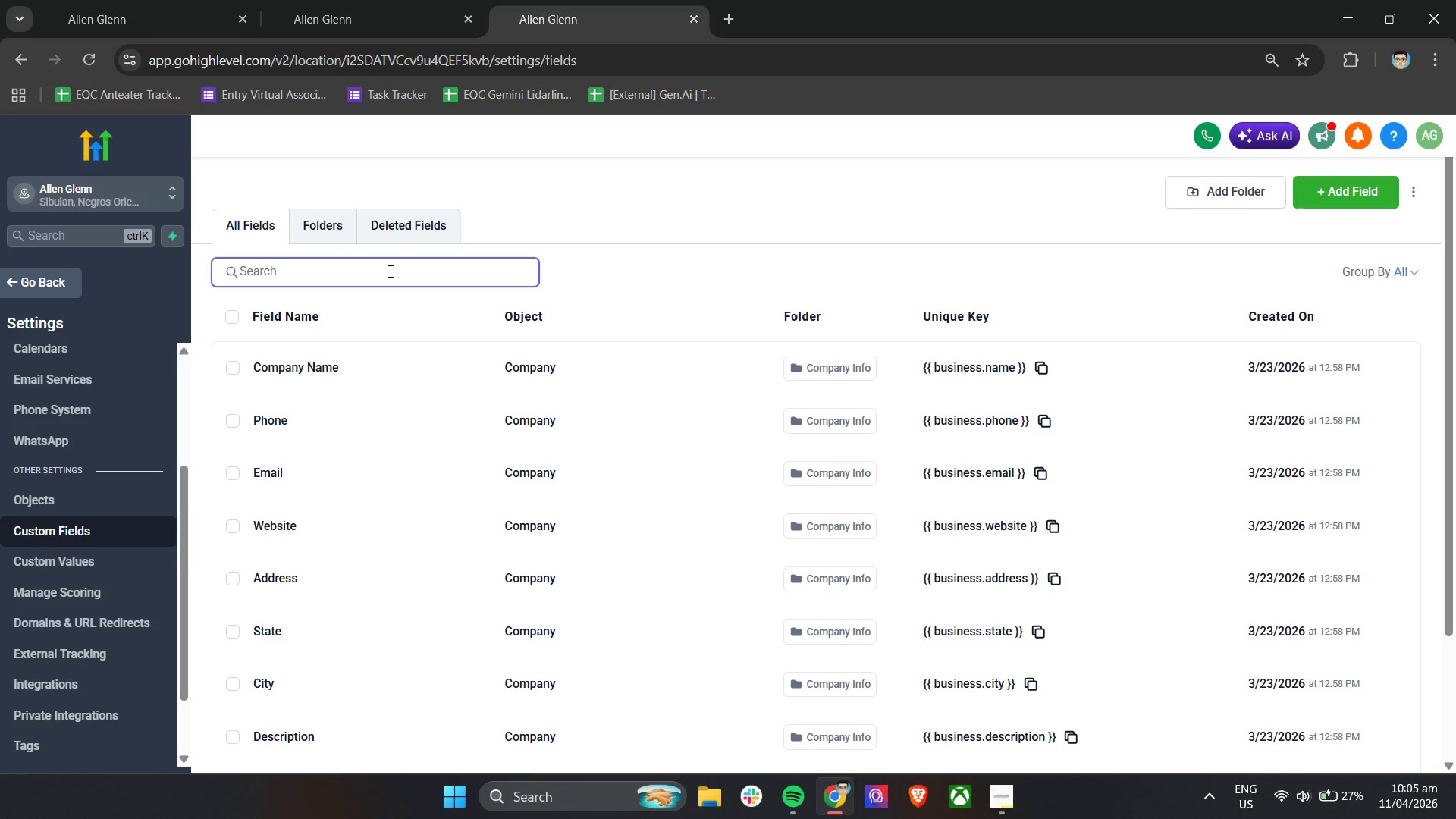 
type(fir)
key(Backspace)
key(Backspace)
key(Backspace)
type(appoint)
 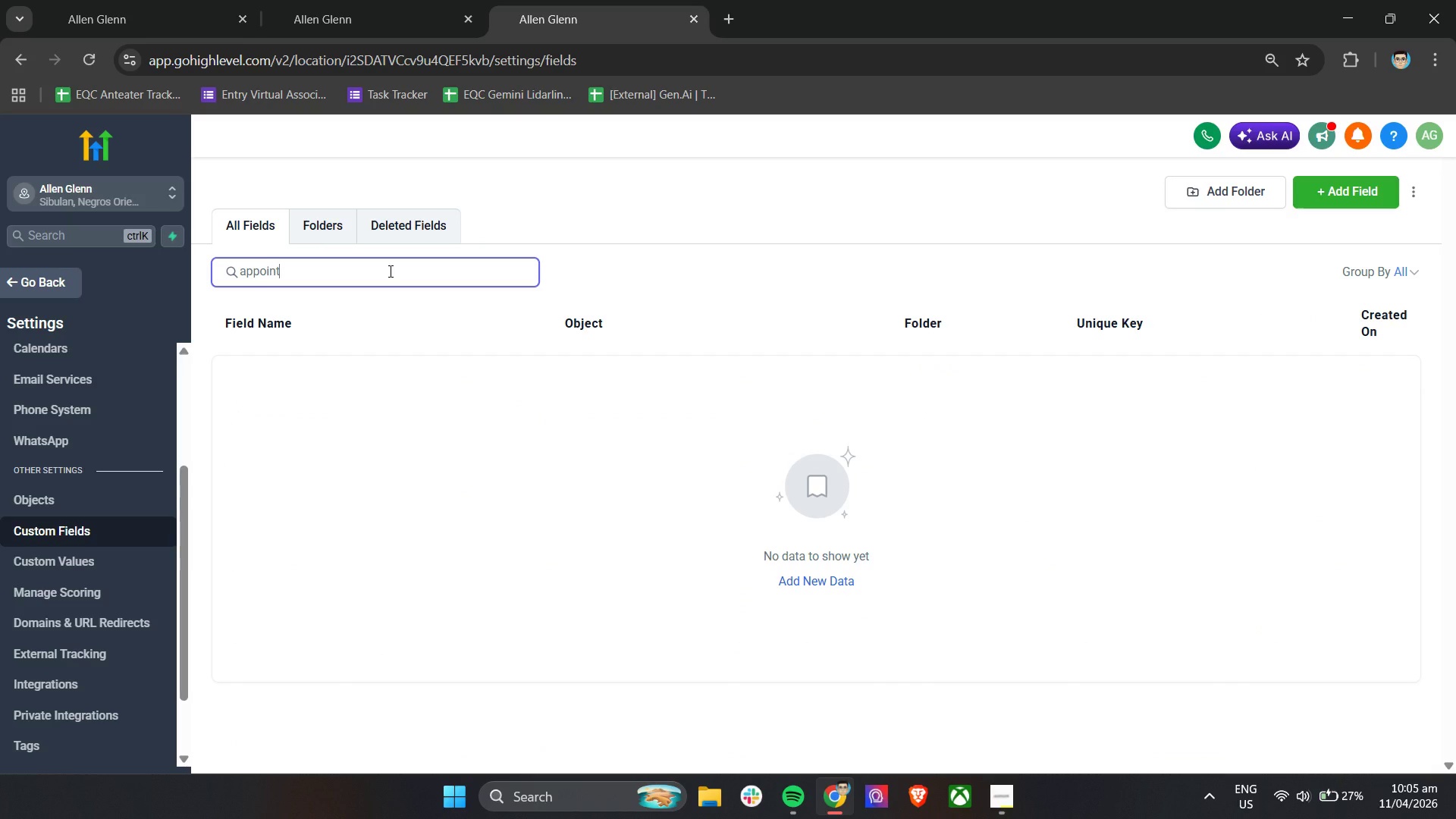 
hold_key(key=Backspace, duration=0.95)
 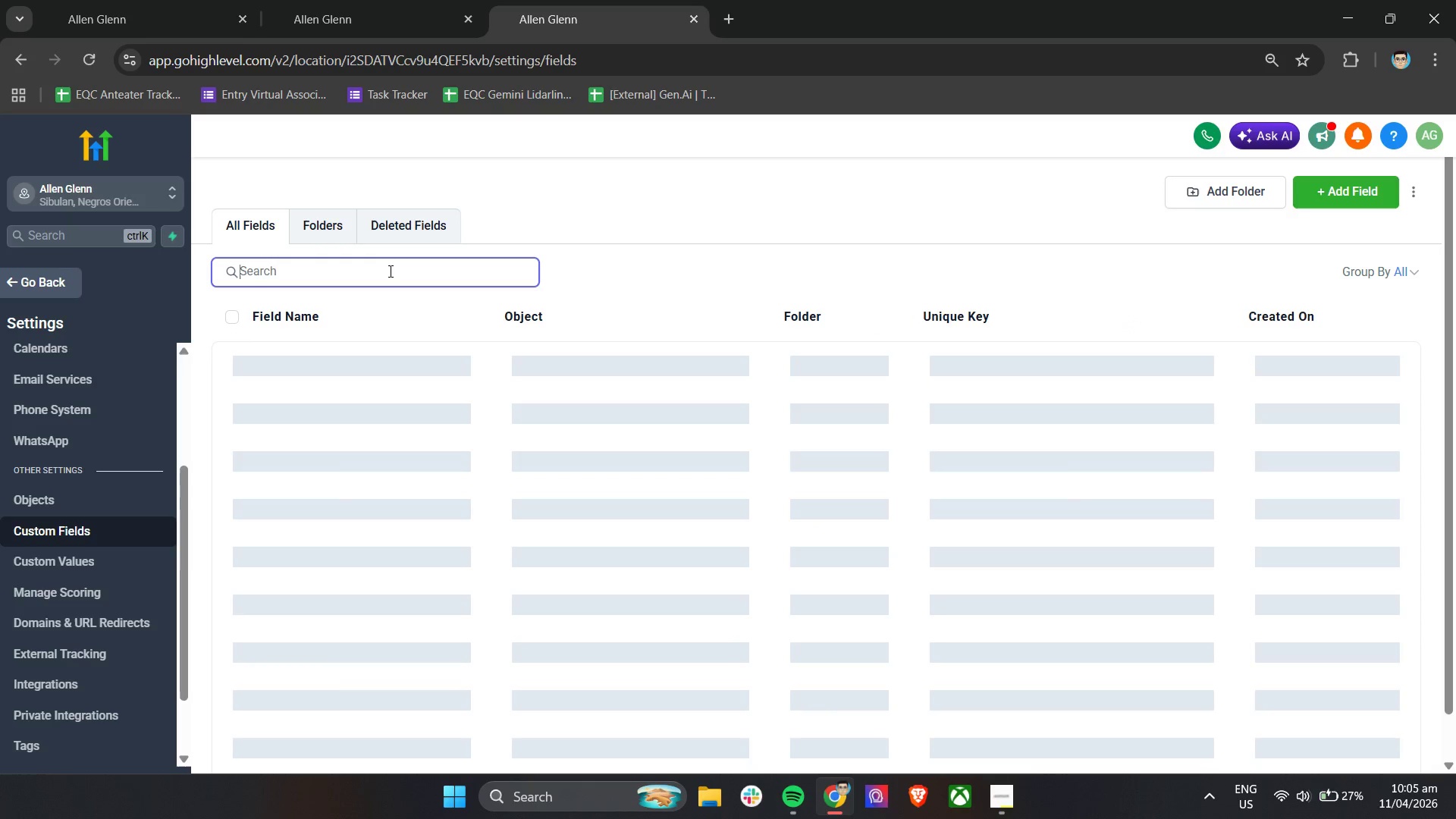 
type(start)
 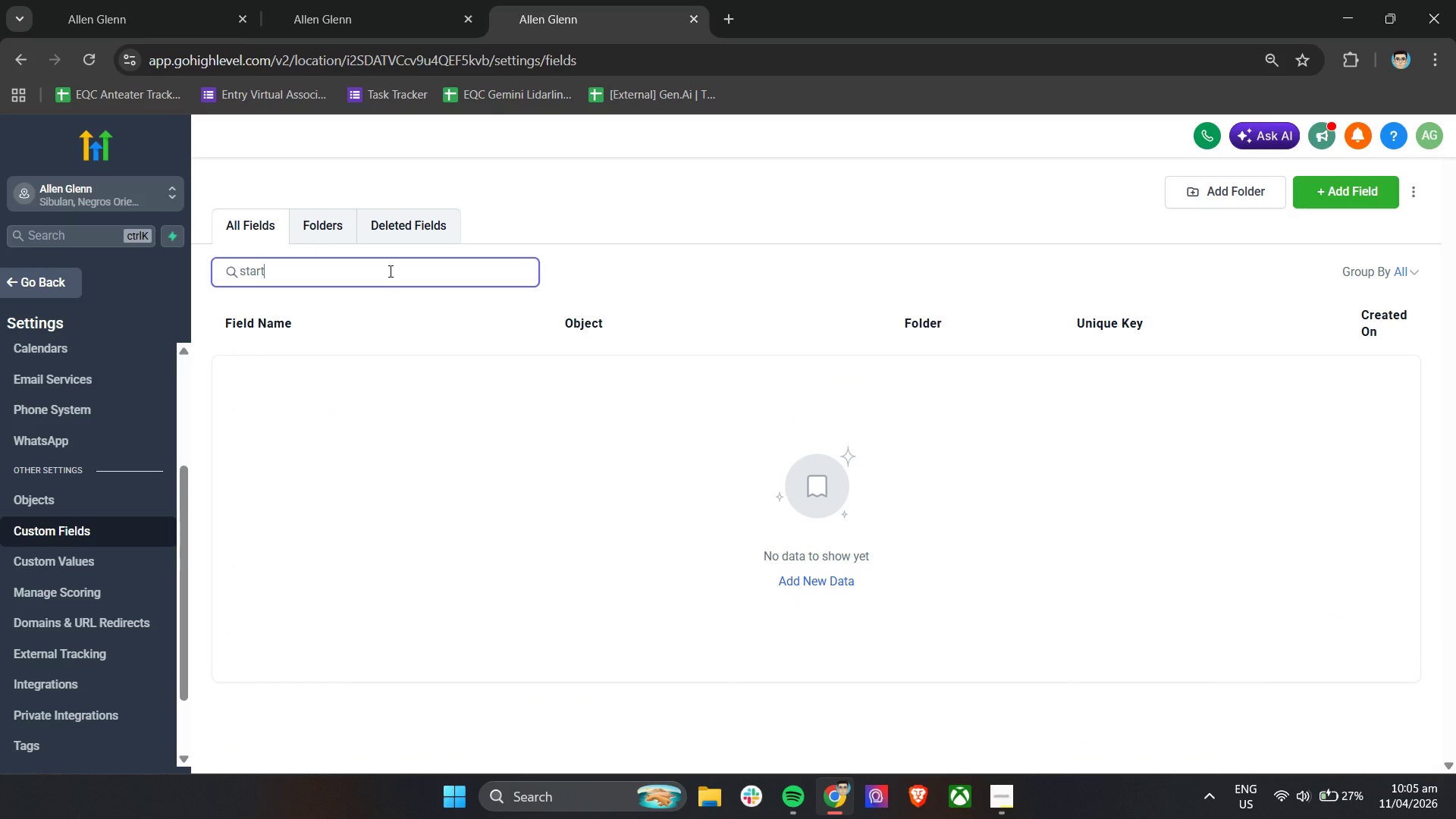 
hold_key(key=Backspace, duration=0.95)
 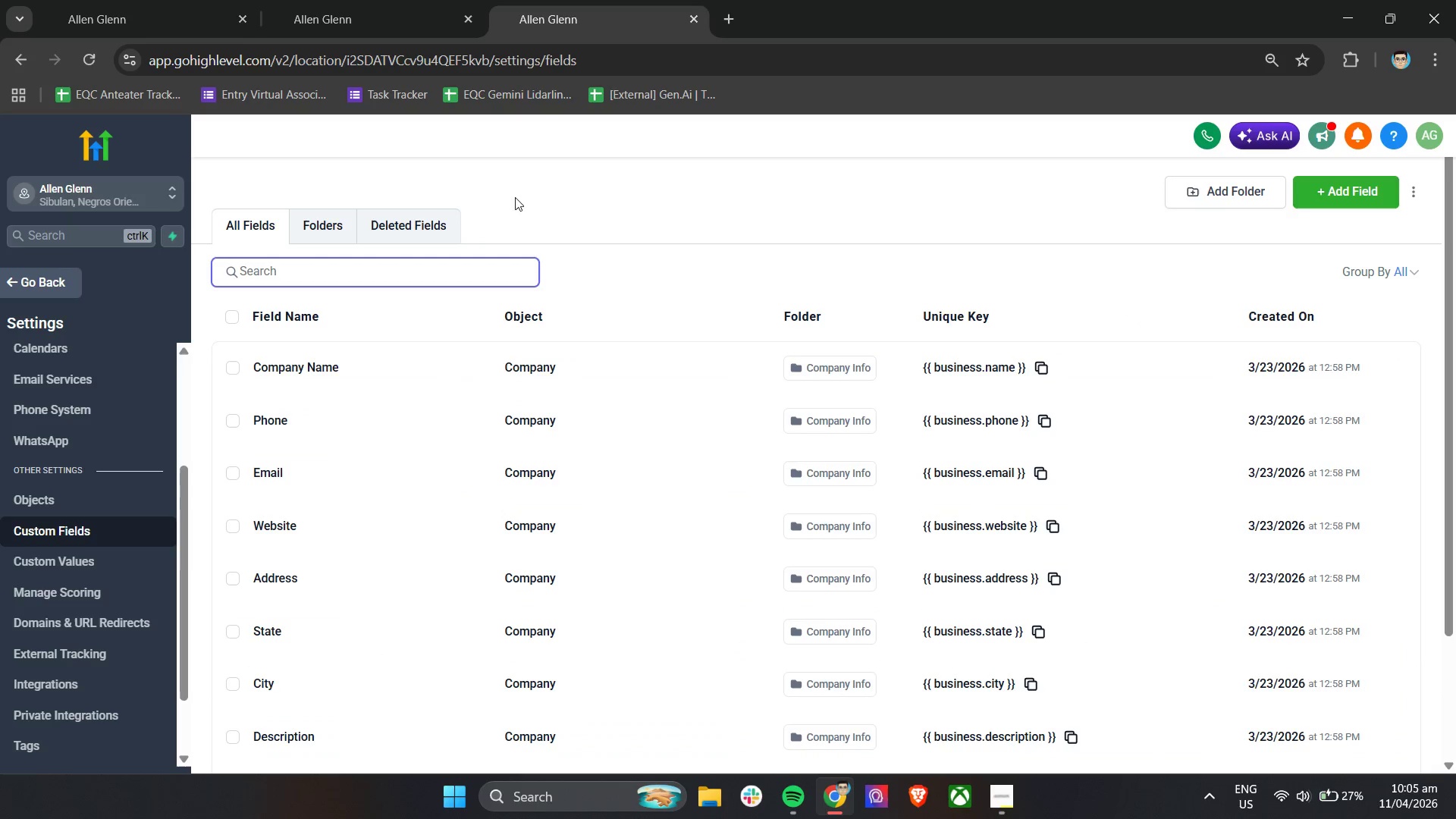 
left_click([533, 194])
 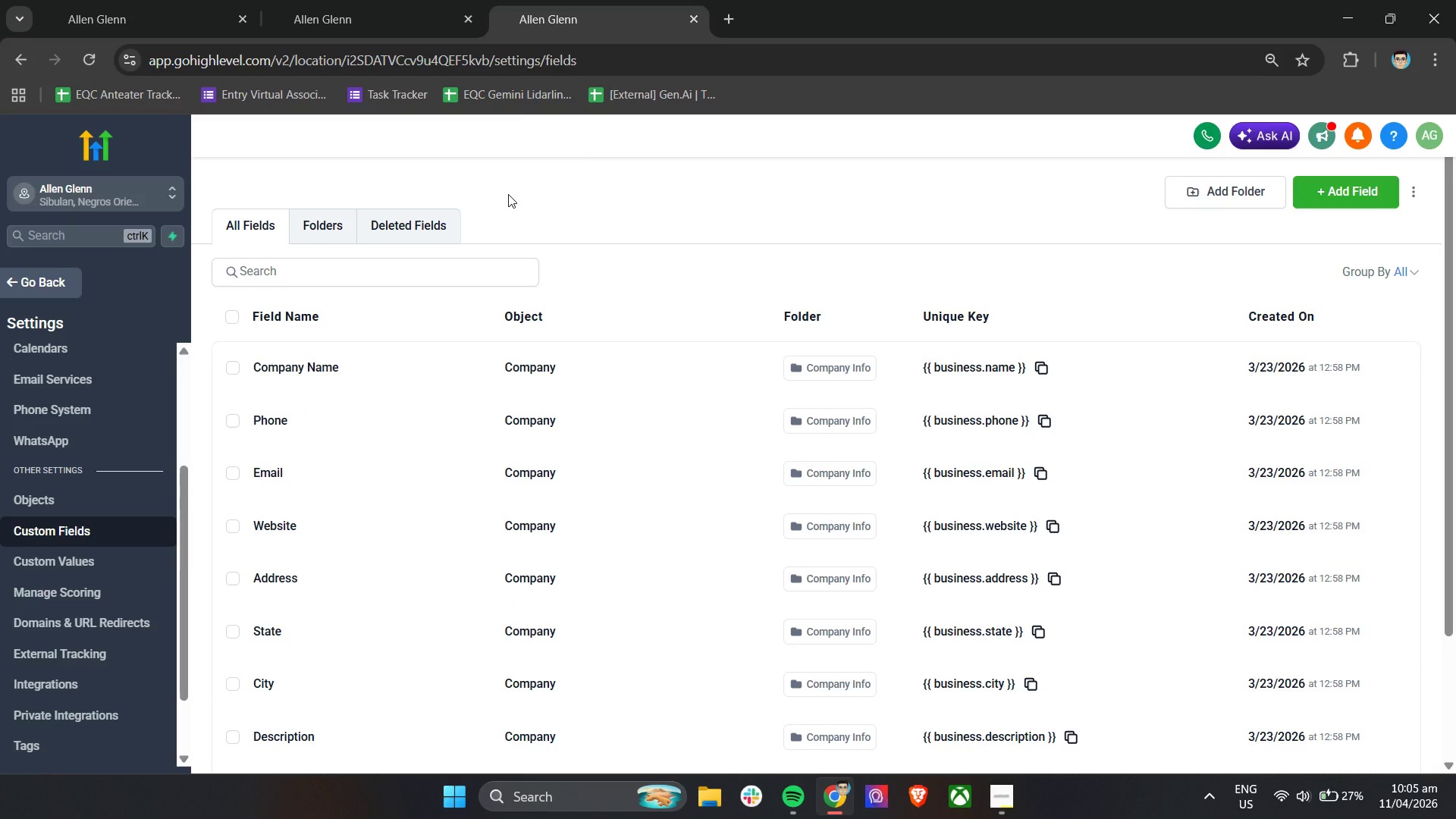 
wait(5.27)
 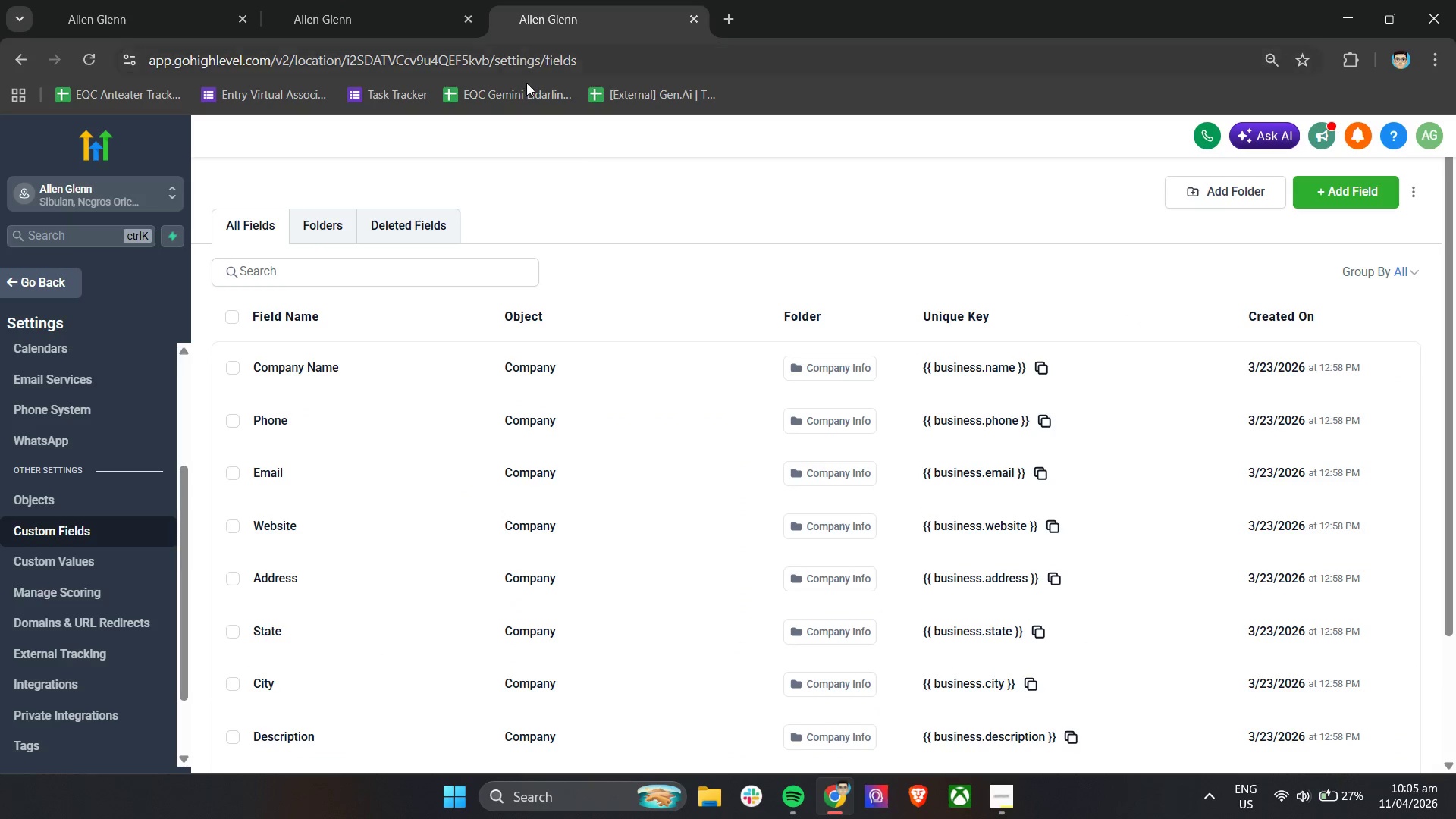 
left_click([337, 0])
 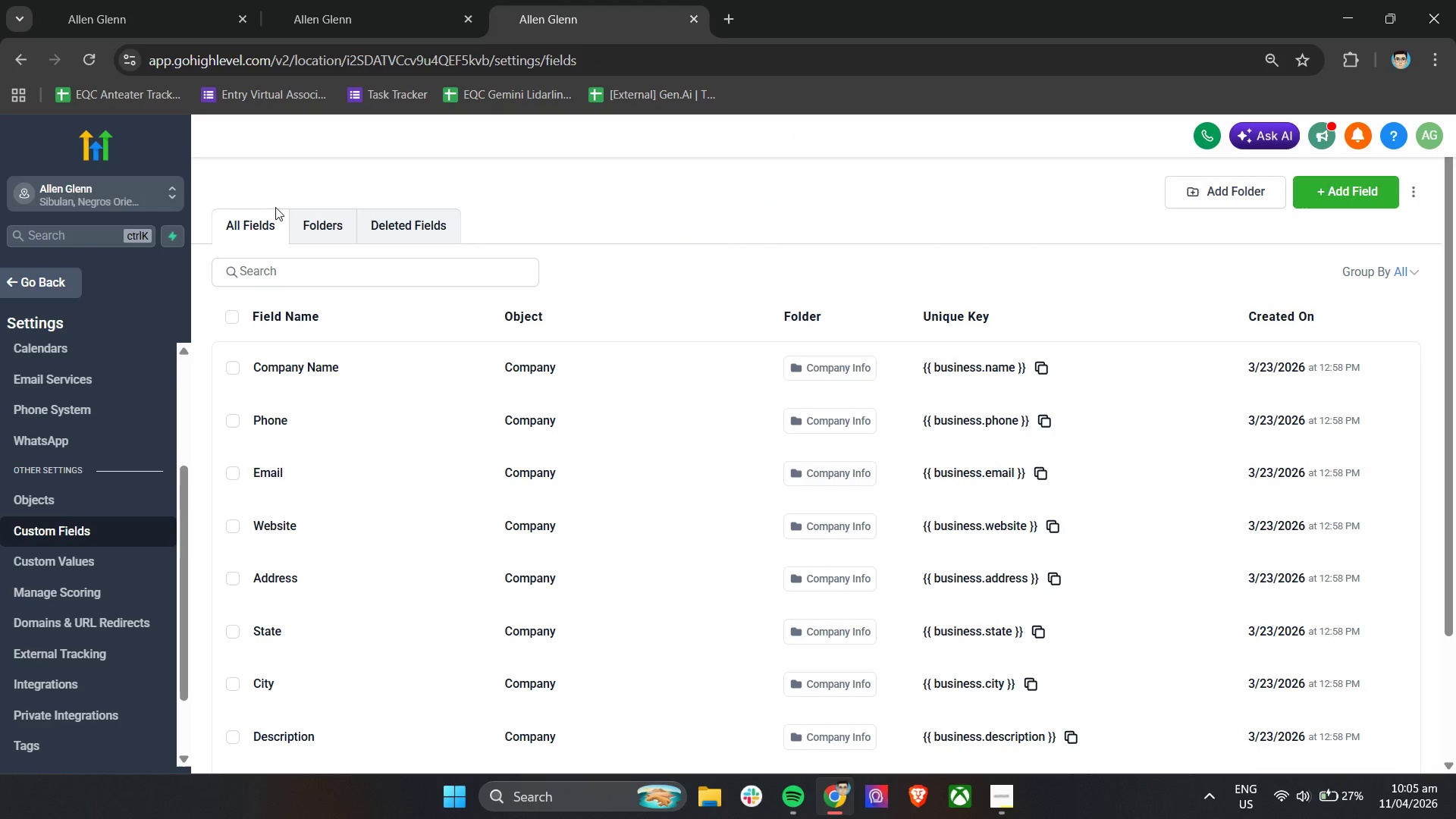 
left_click([42, 280])
 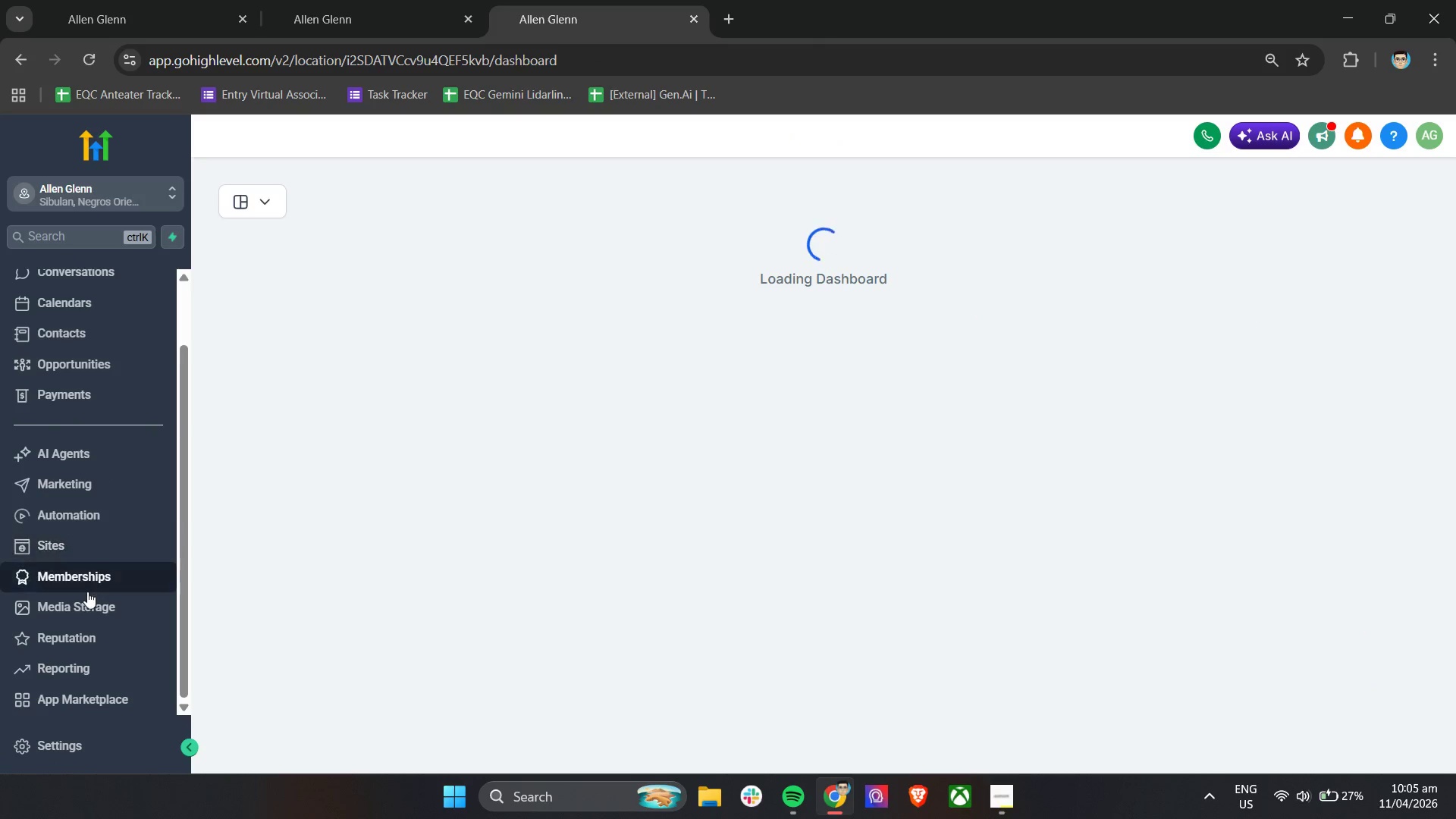 
left_click([100, 488])
 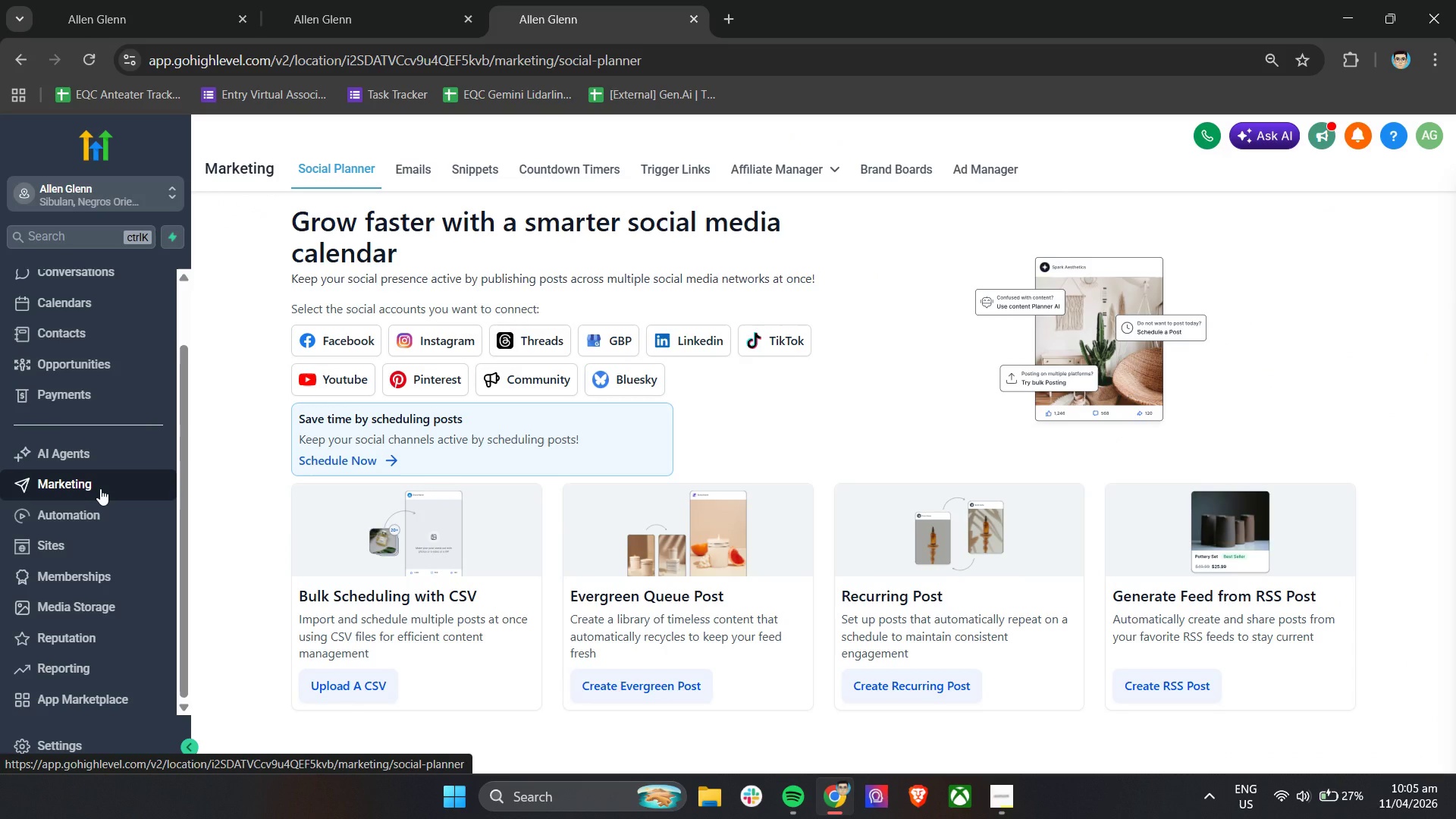 
wait(7.03)
 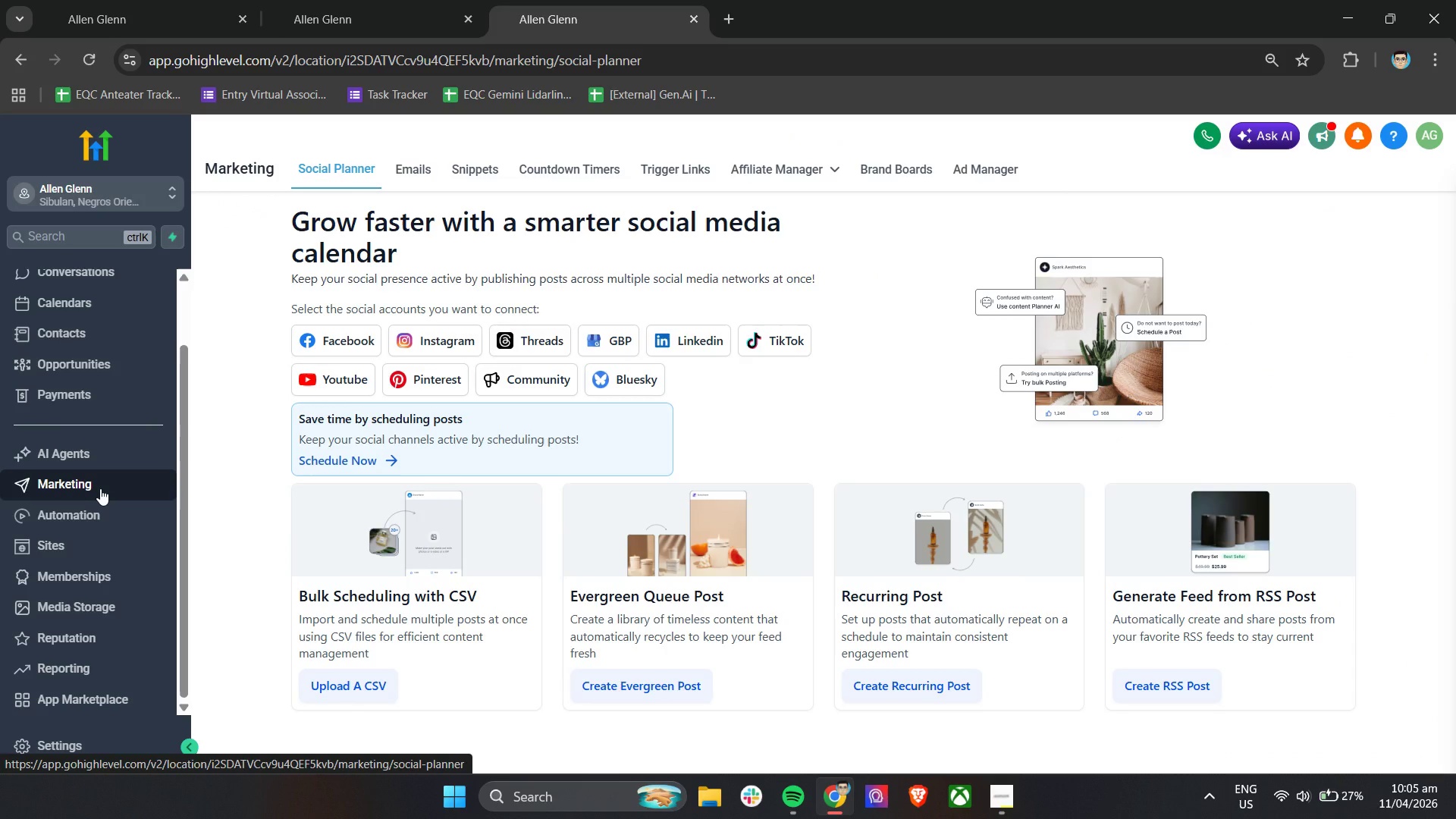 
left_click([410, 168])
 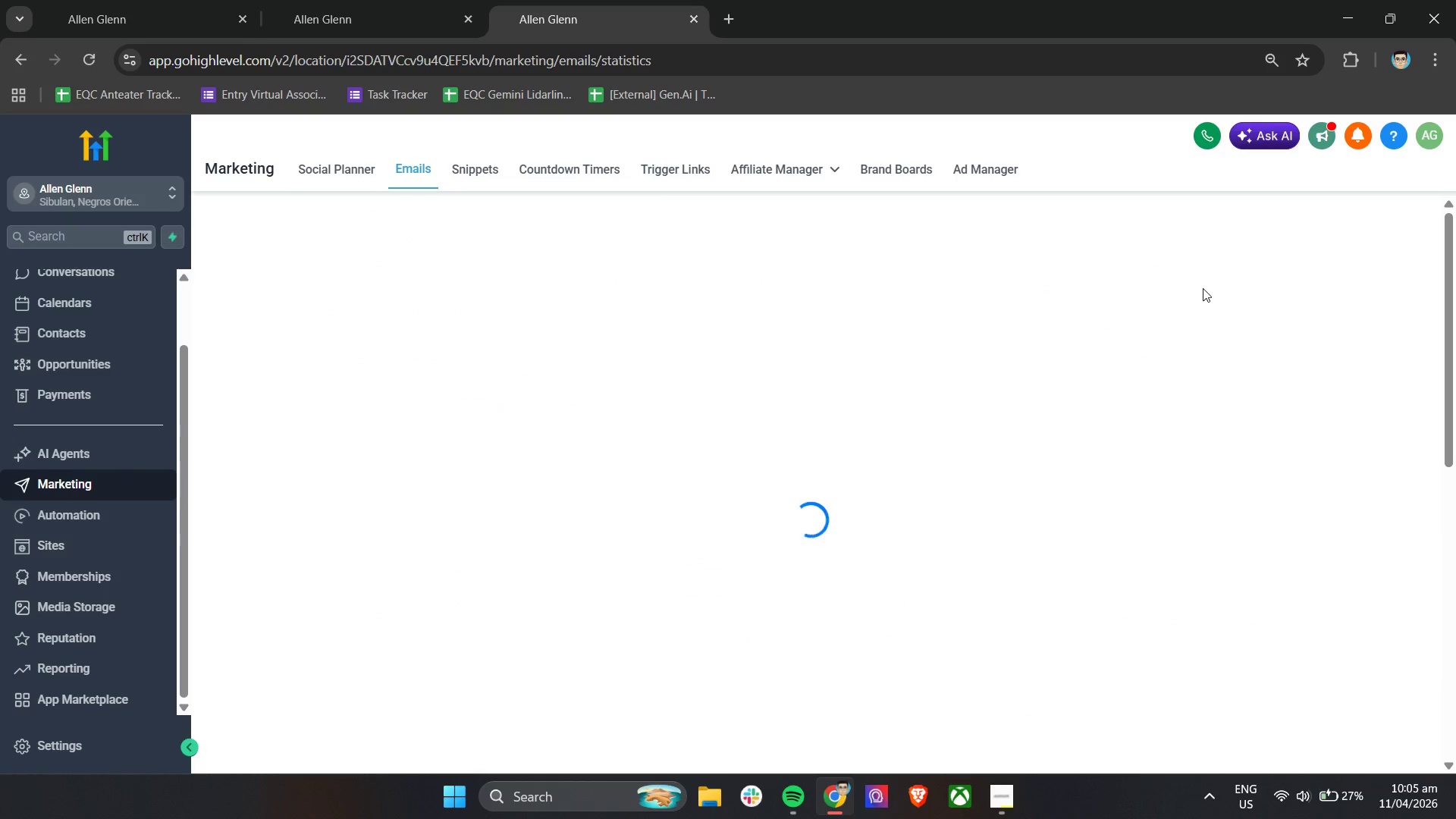 
mouse_move([1205, 245])
 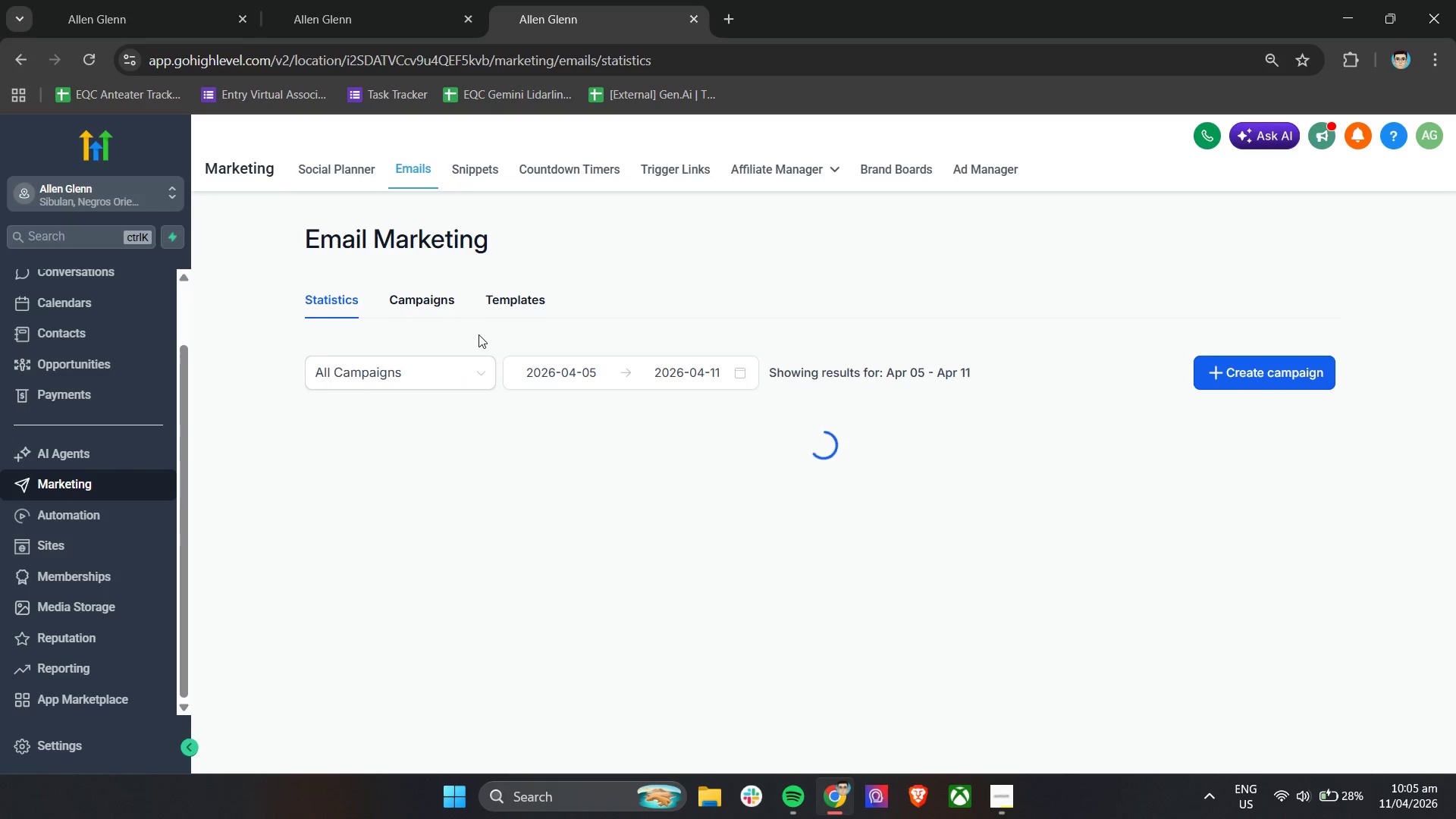 
left_click([508, 304])
 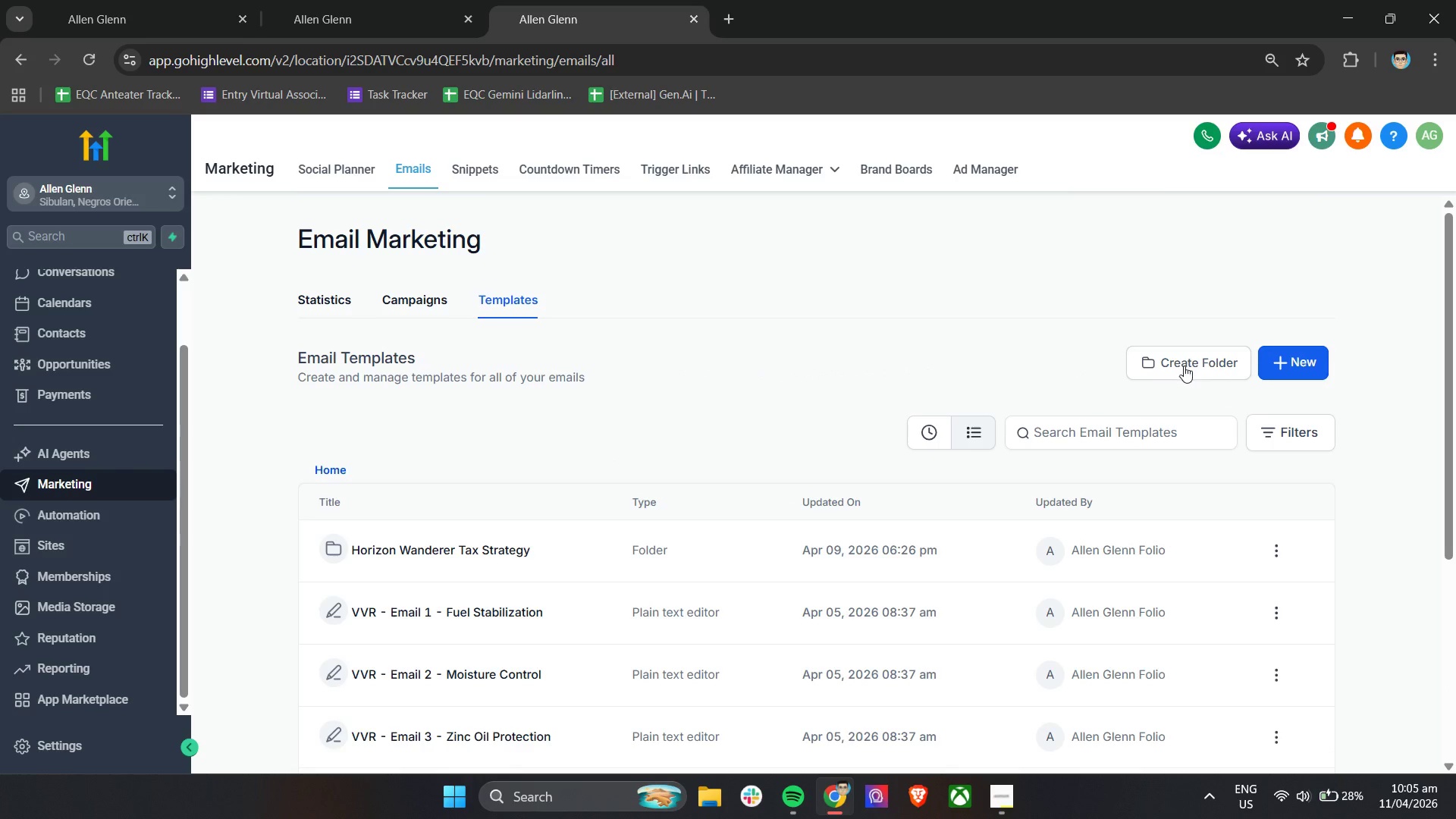 
left_click([1184, 366])
 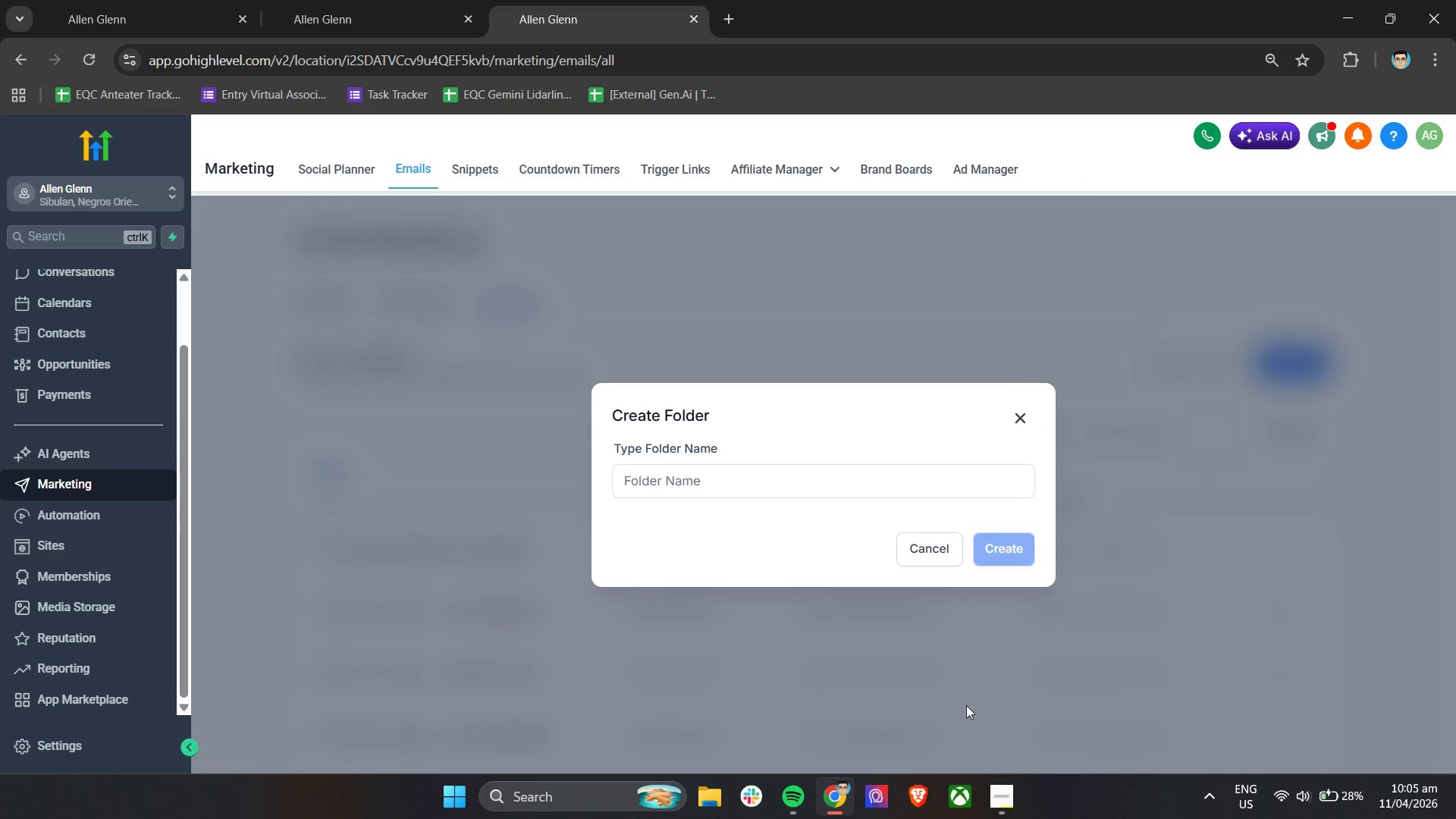 
left_click([993, 781])